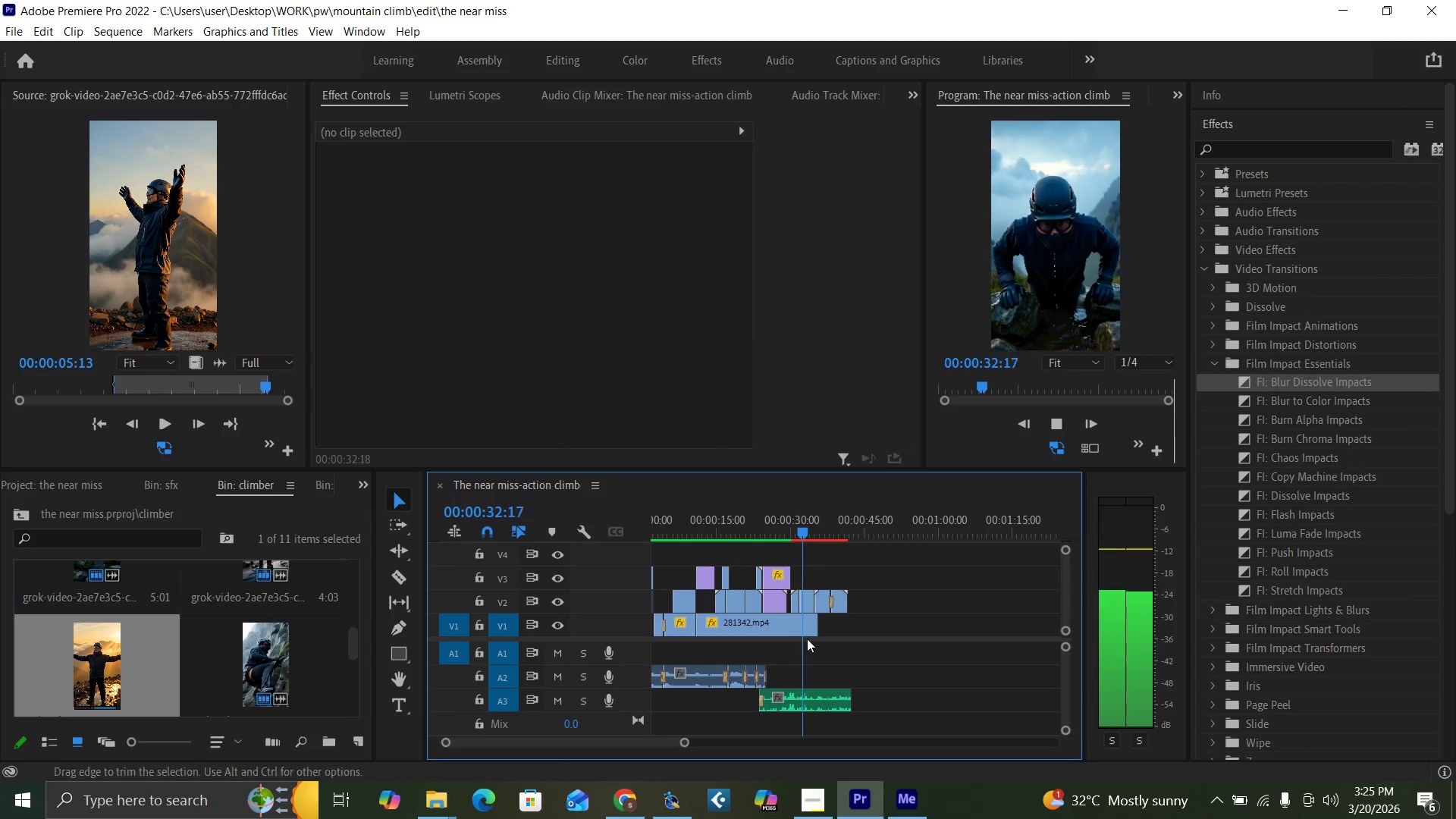 
left_click([816, 805])